 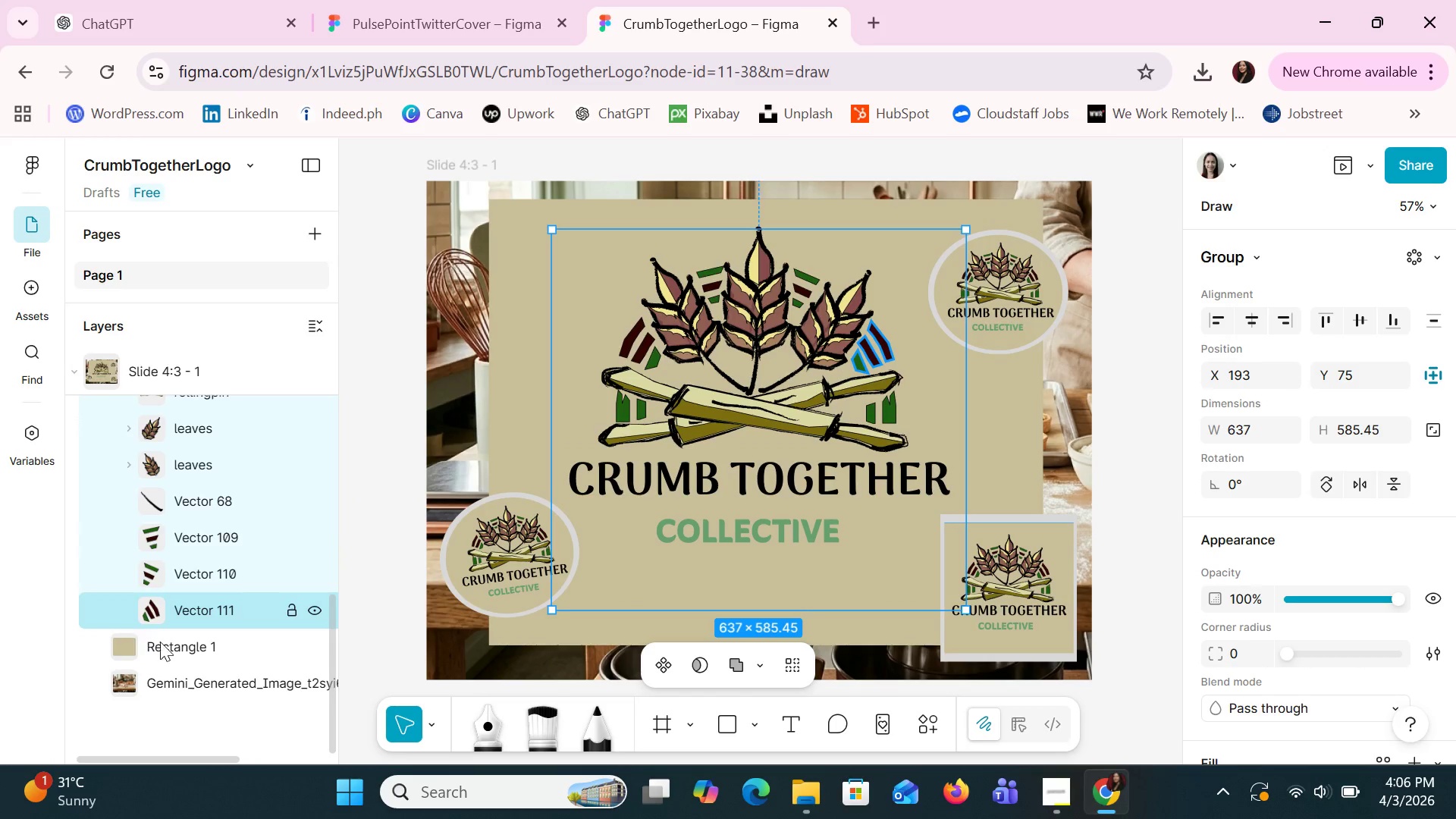 
left_click([199, 688])
 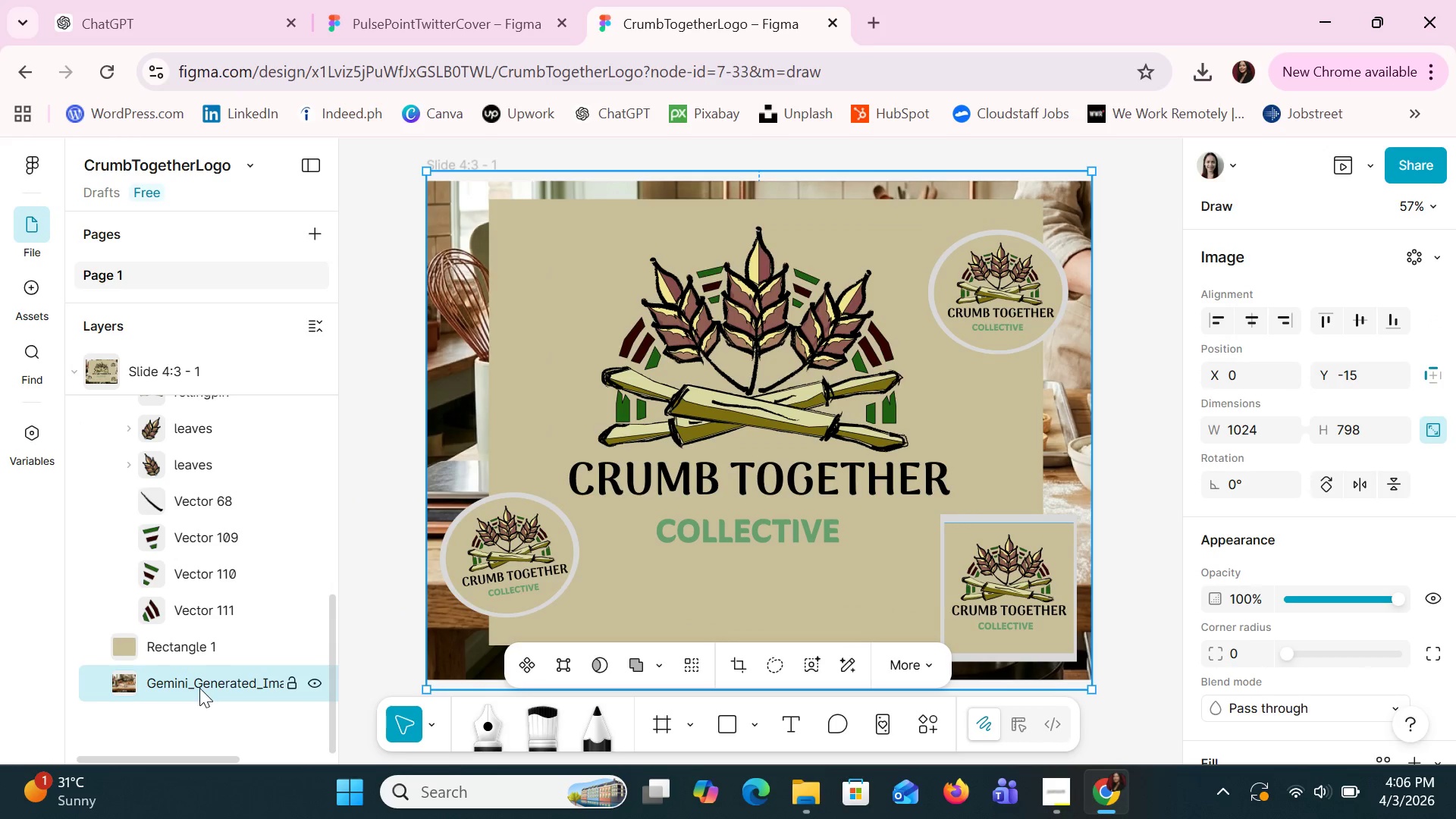 
double_click([199, 688])
 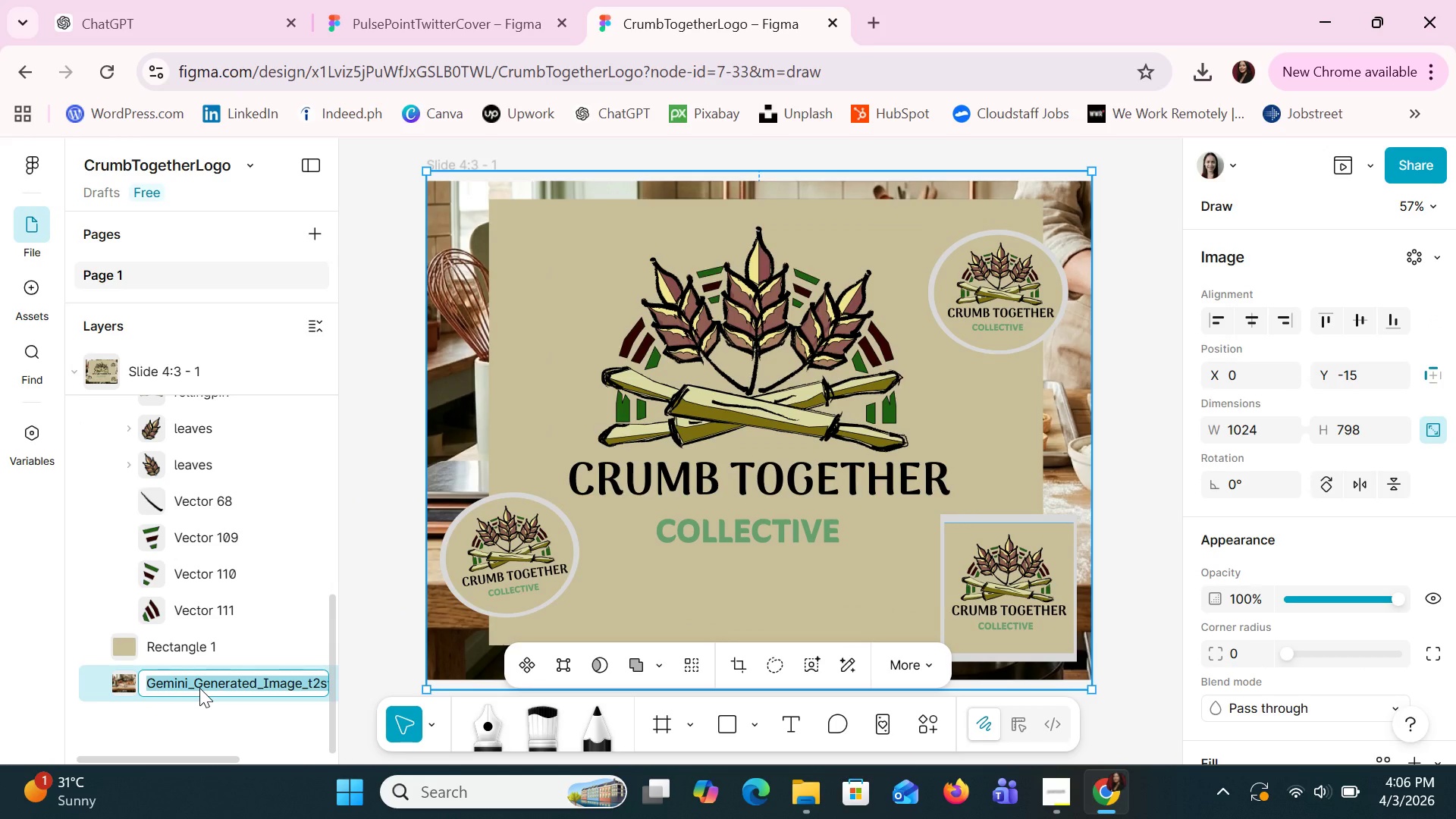 
type(bACKGROUN)
key(Backspace)
key(Backspace)
key(Backspace)
key(Backspace)
key(Backspace)
key(Backspace)
key(Backspace)
key(Backspace)
key(Backspace)
type(Bacj)
key(Backspace)
type(j)
key(Backspace)
type(kground)
 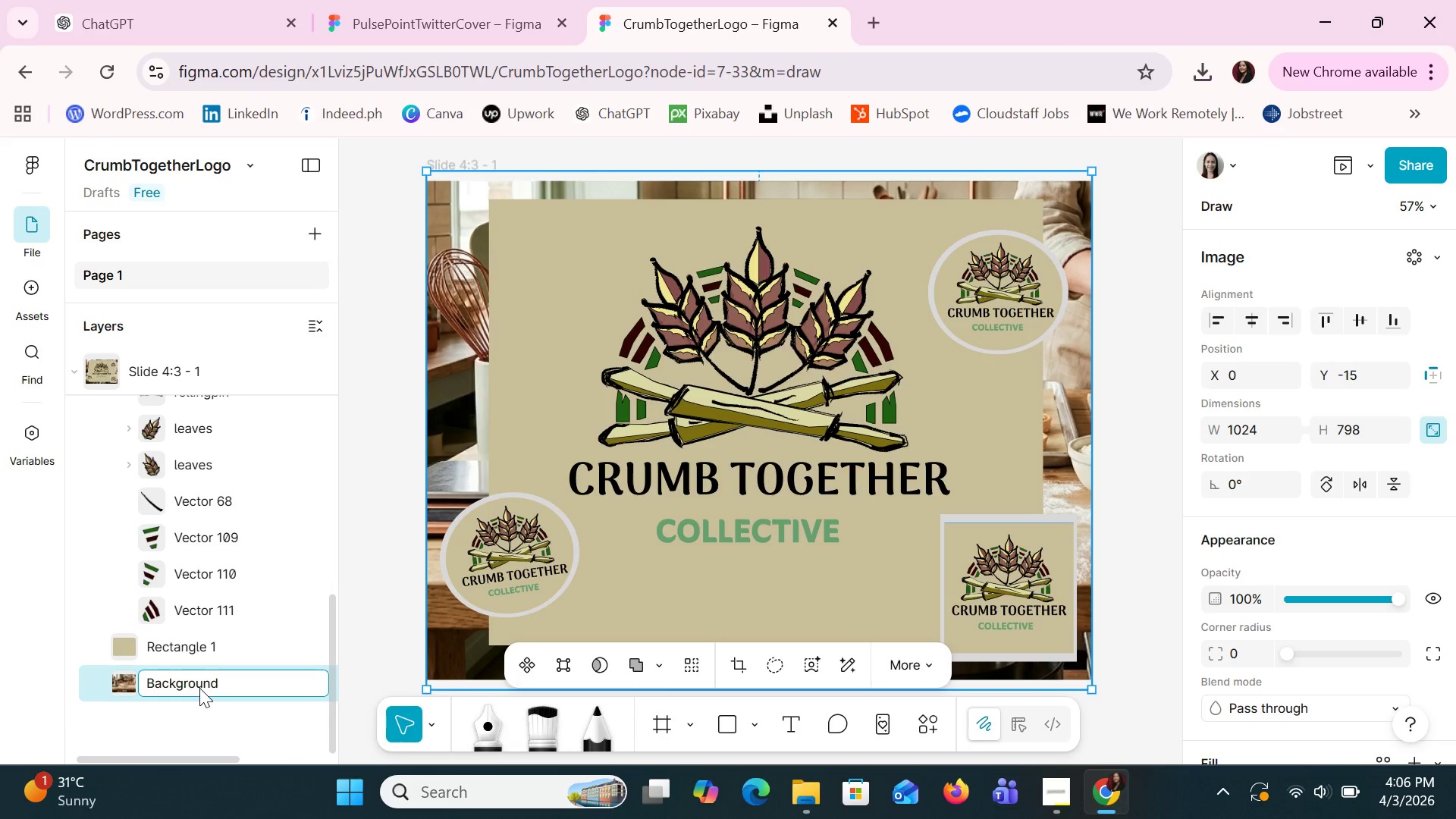 
left_click([280, 763])
 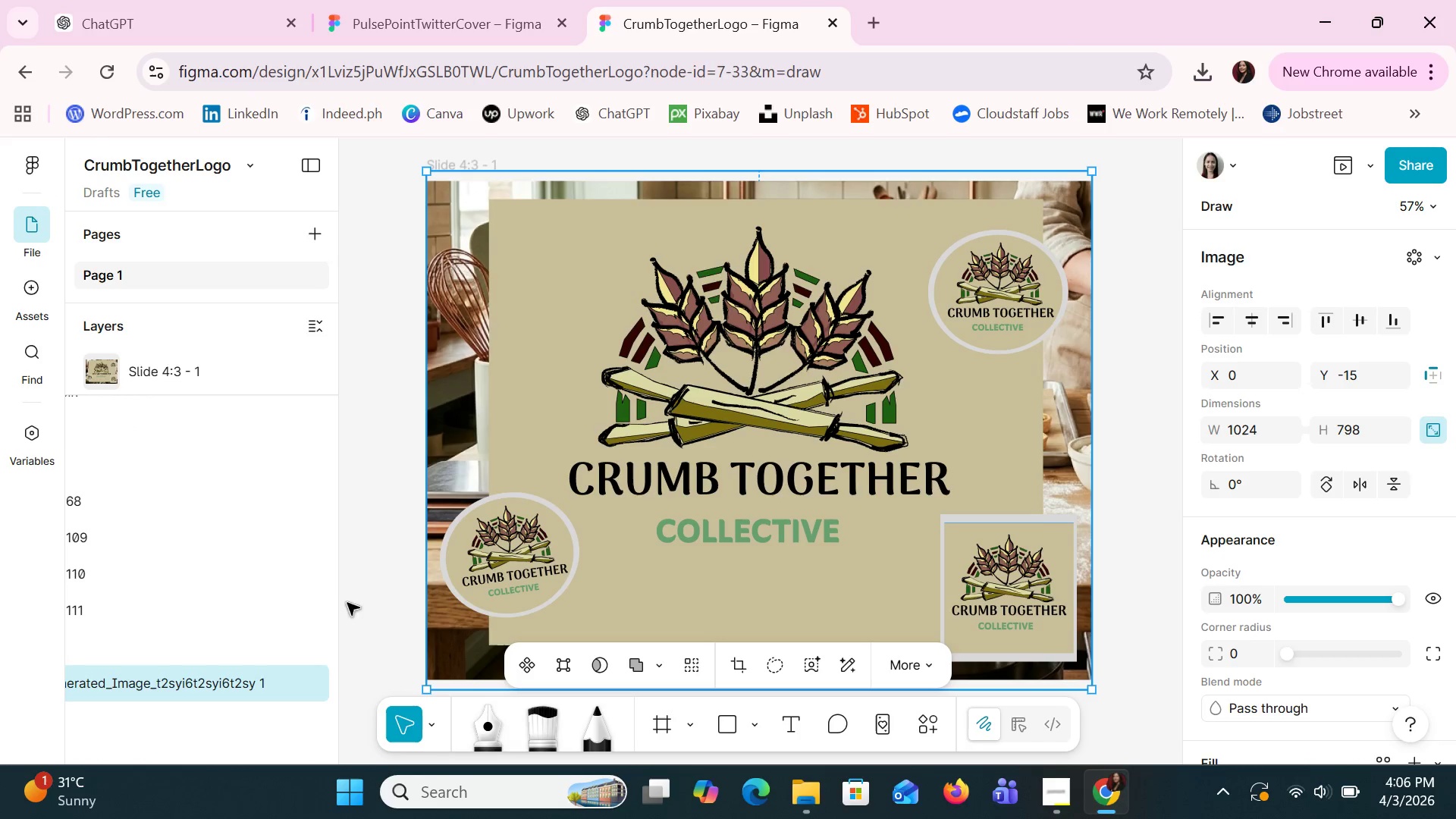 
double_click([237, 682])
 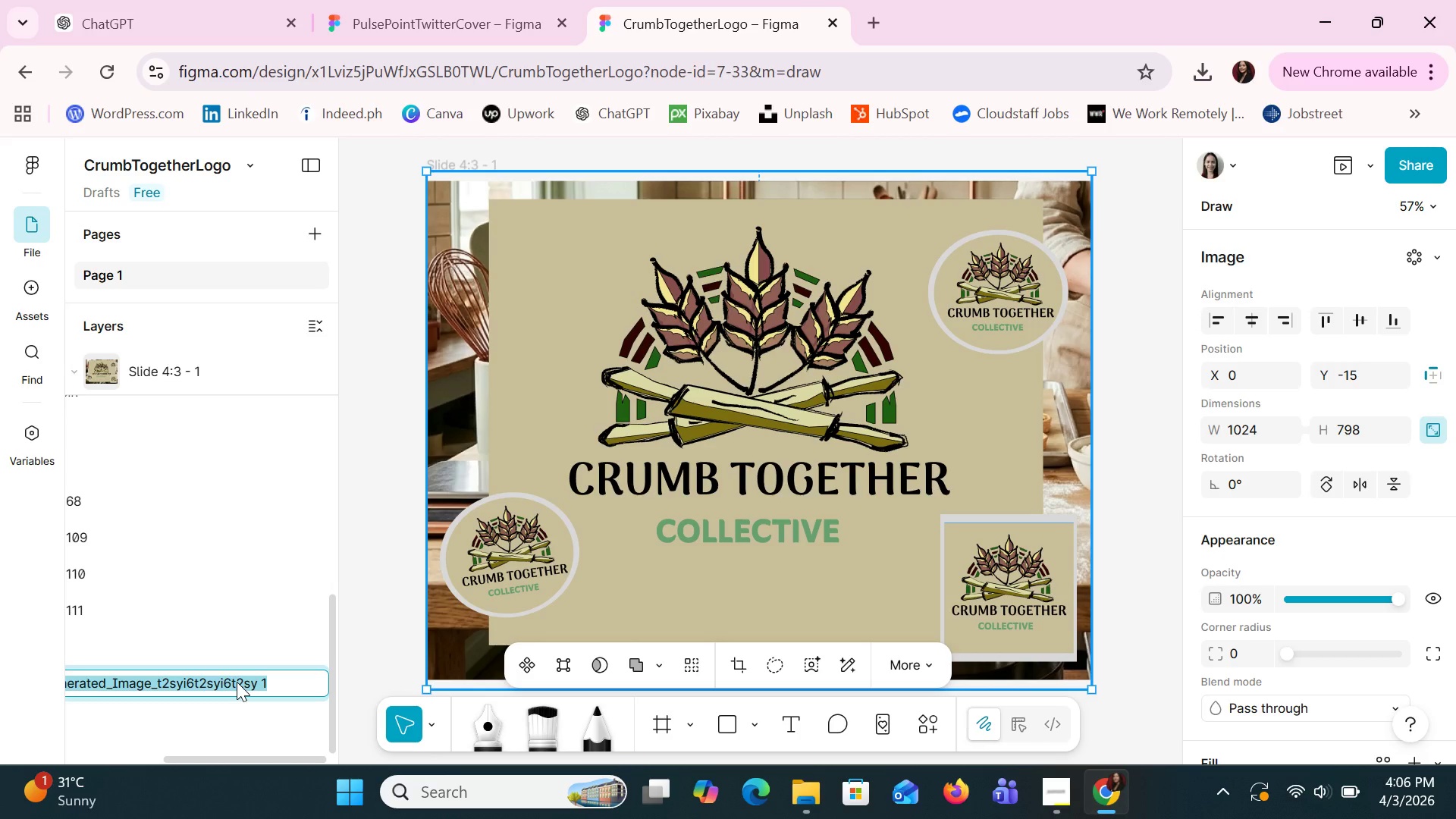 
type(backgru)
 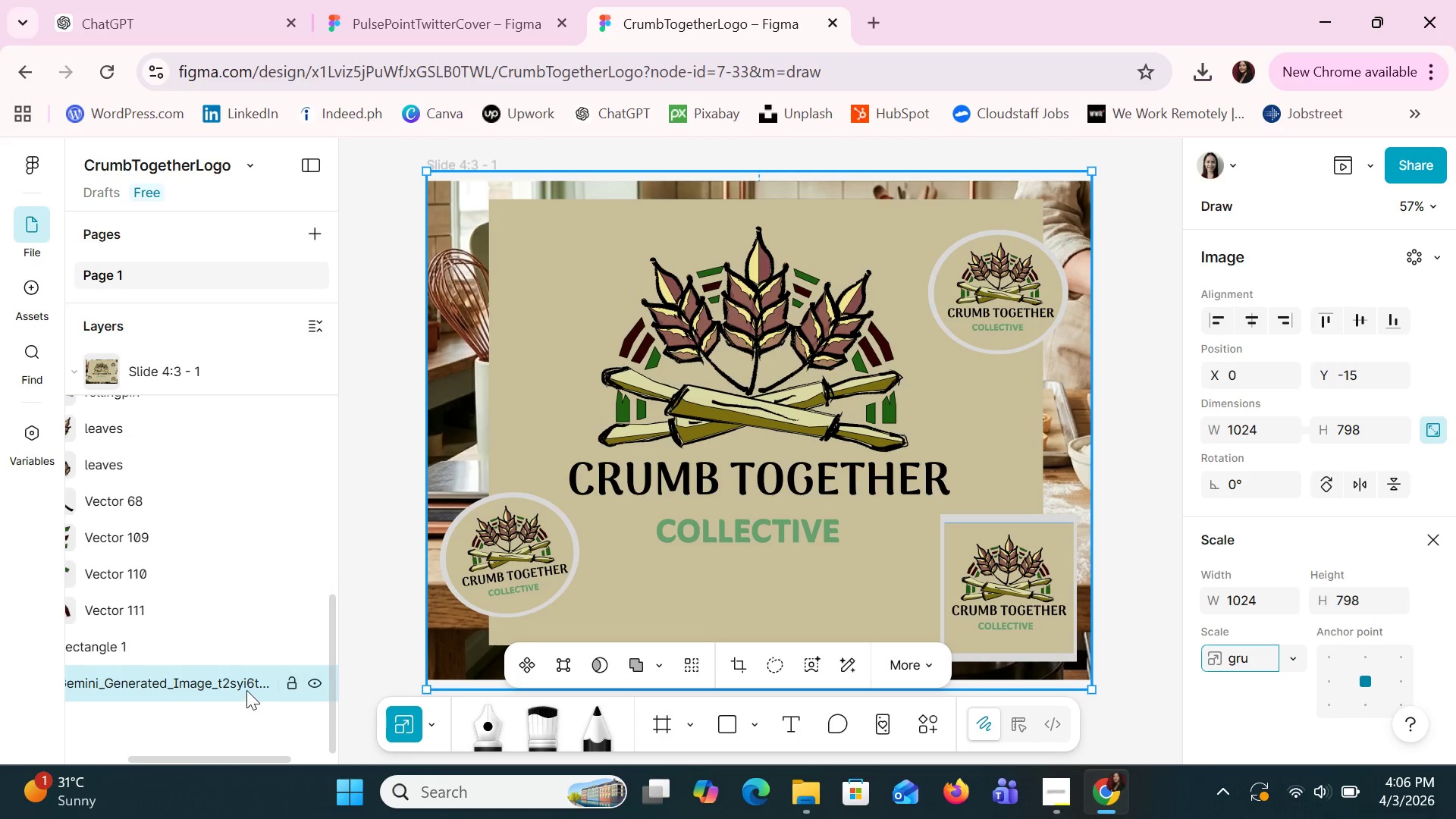 
scroll: coordinate [231, 611], scroll_direction: down, amount: 7.0
 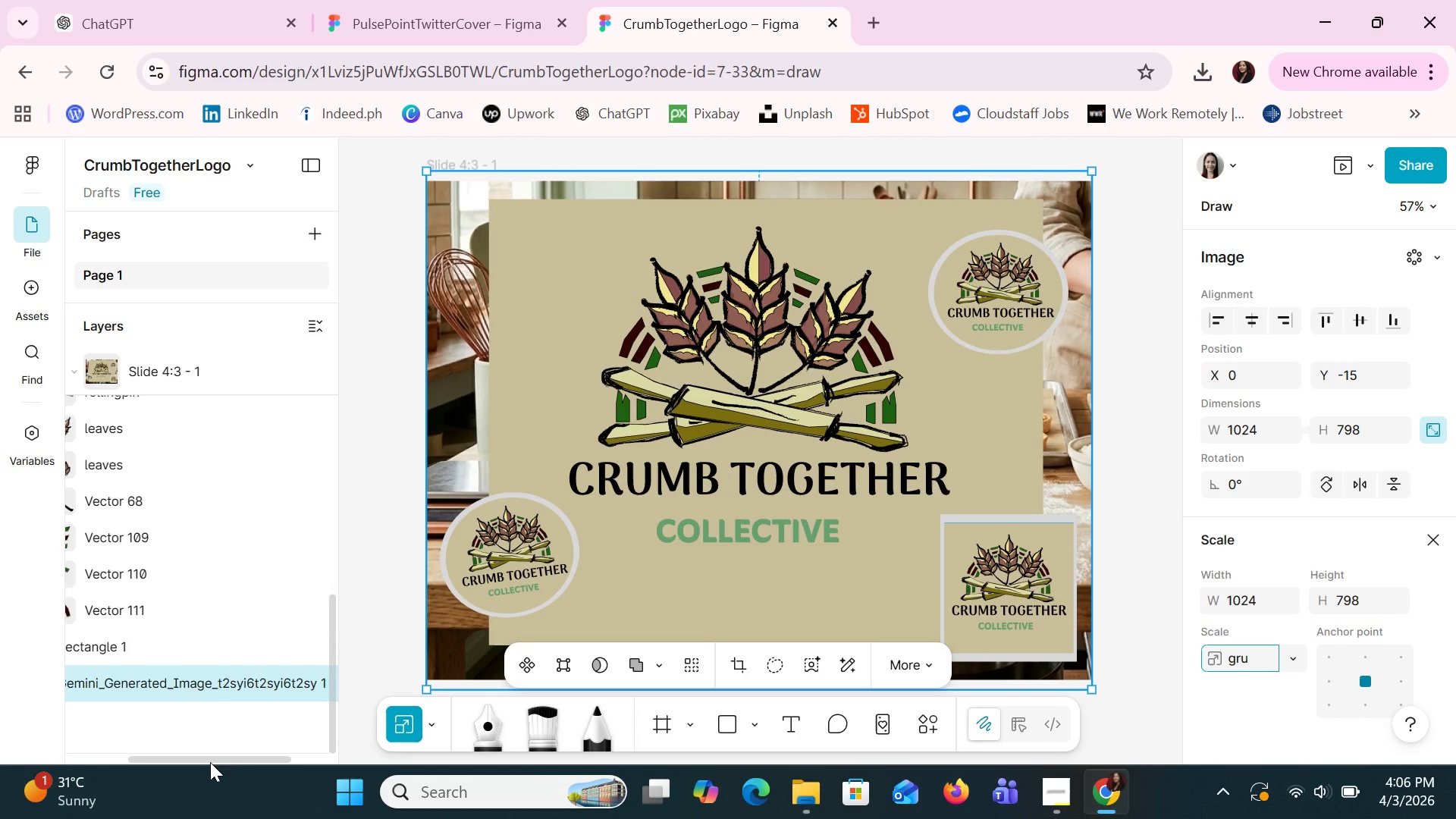 
left_click_drag(start_coordinate=[210, 762], to_coordinate=[100, 710])
 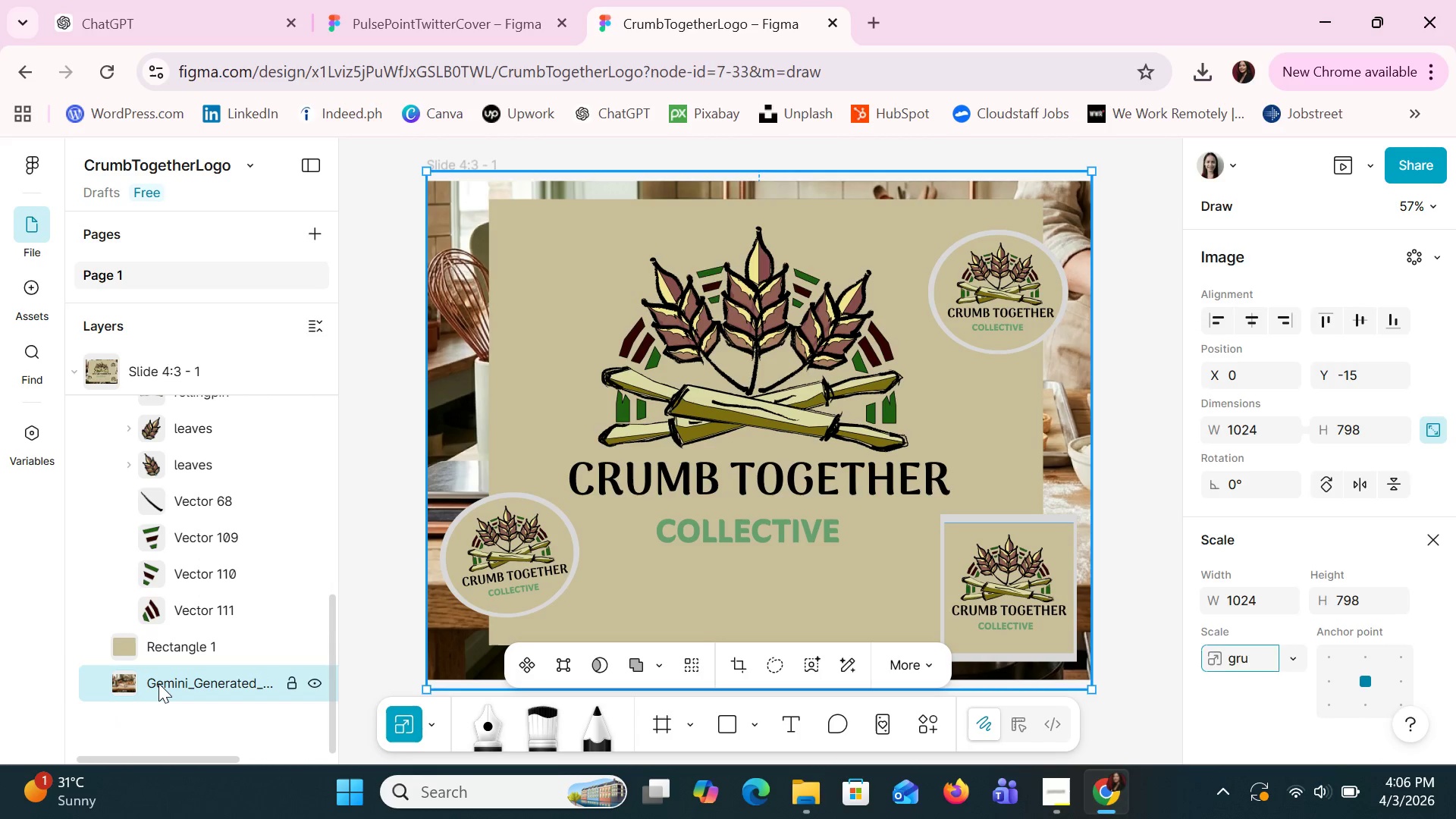 
double_click([158, 683])
 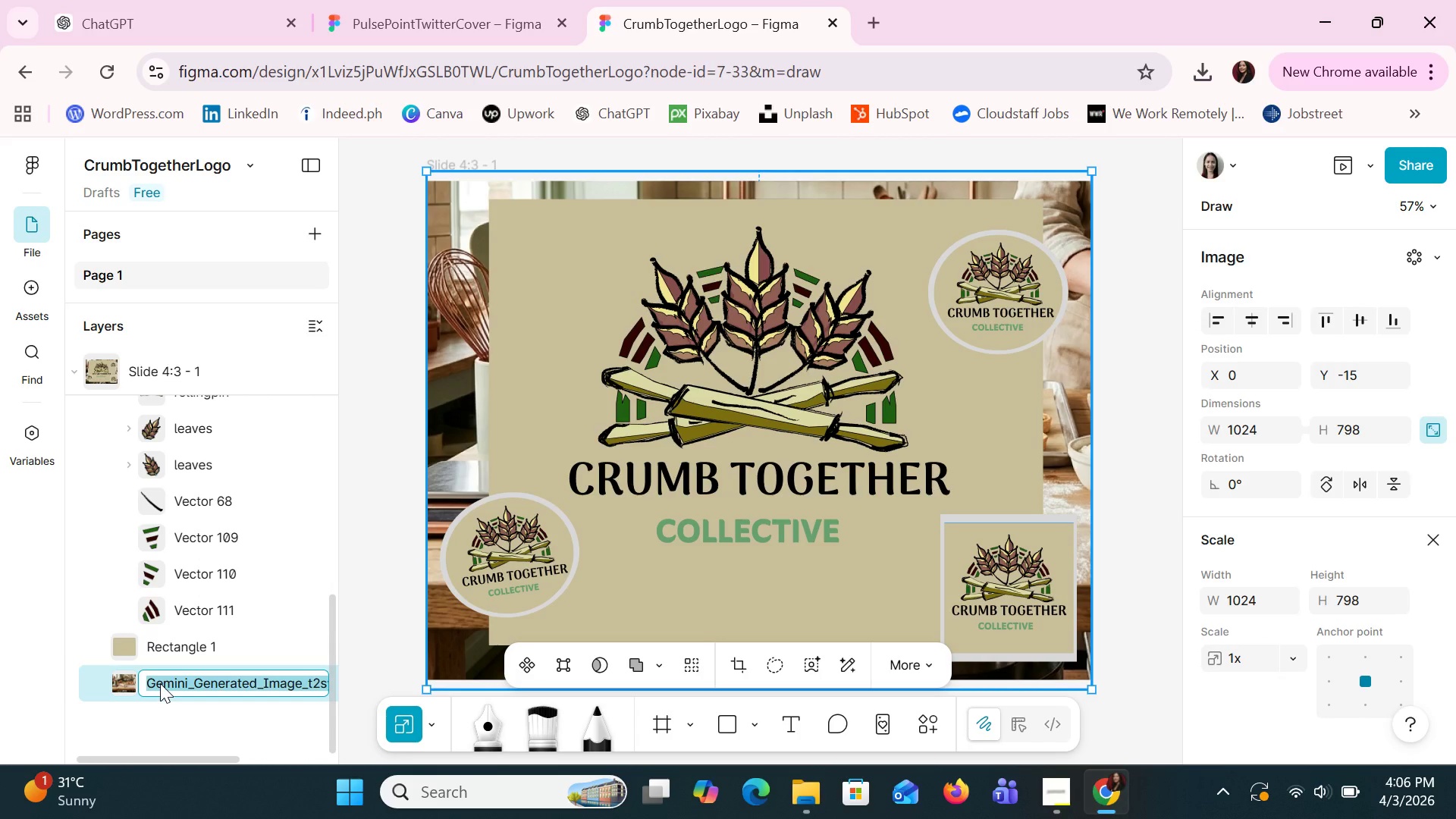 
type(background)
 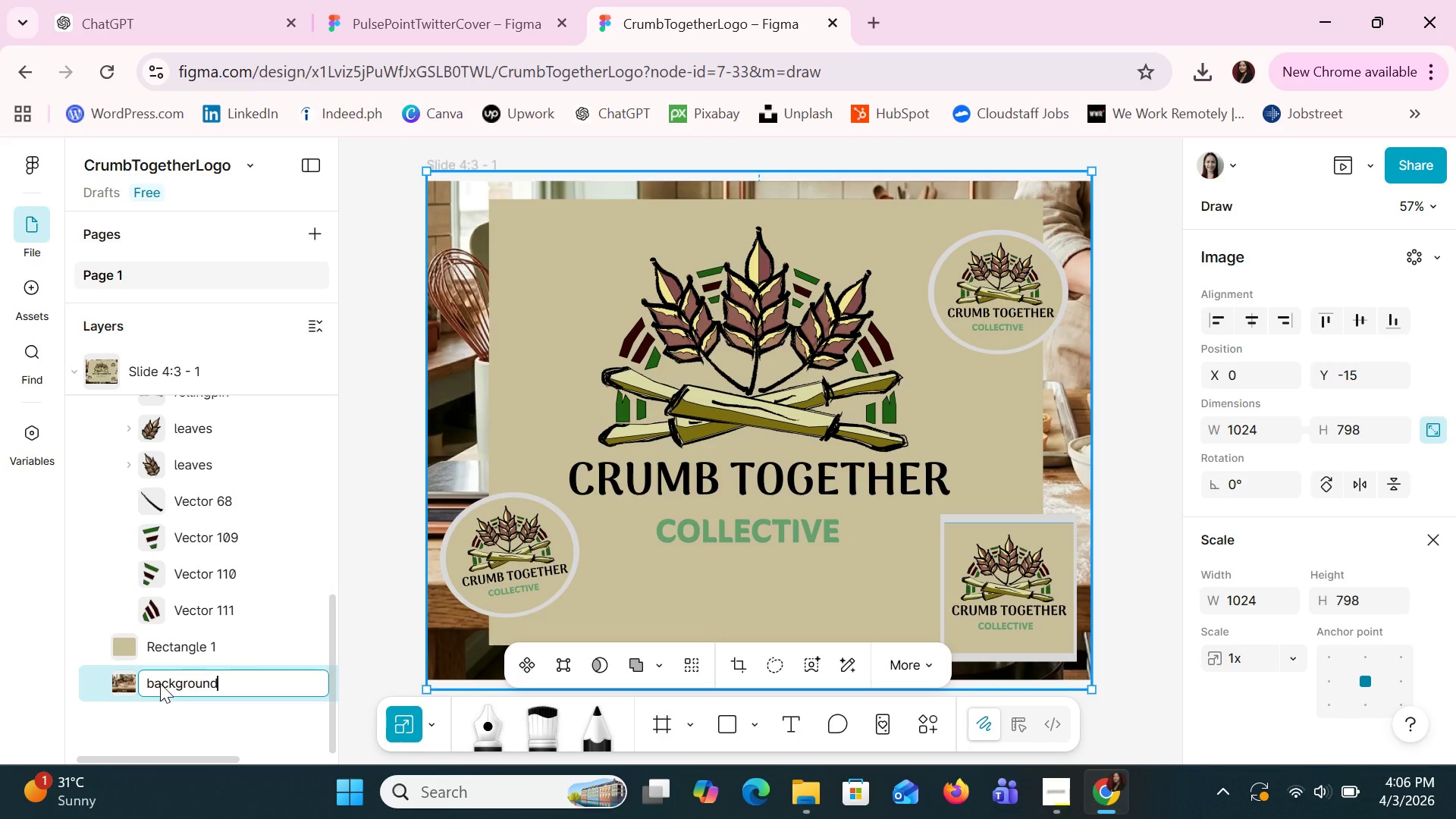 
key(Enter)
 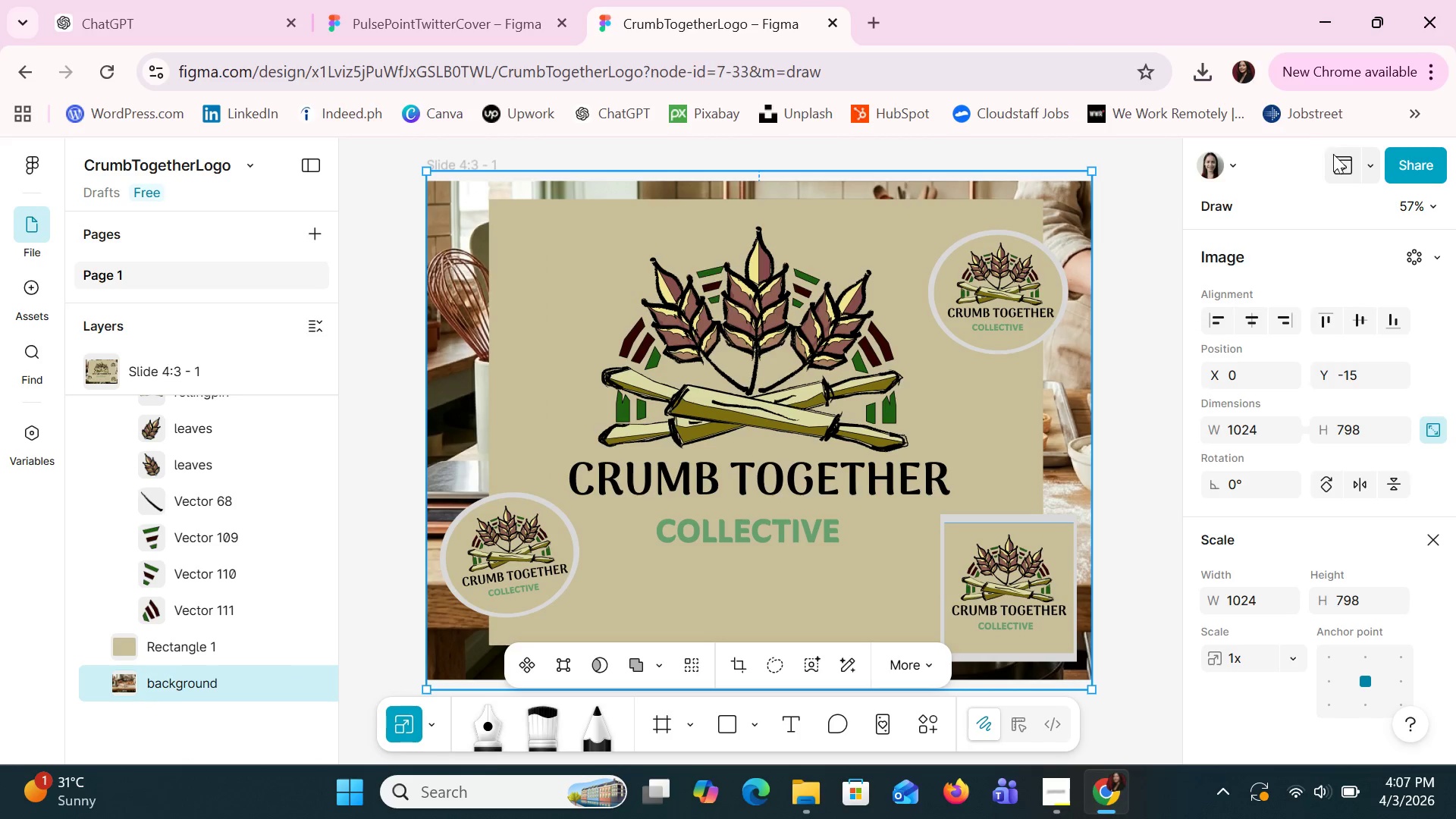 
left_click([1367, 167])
 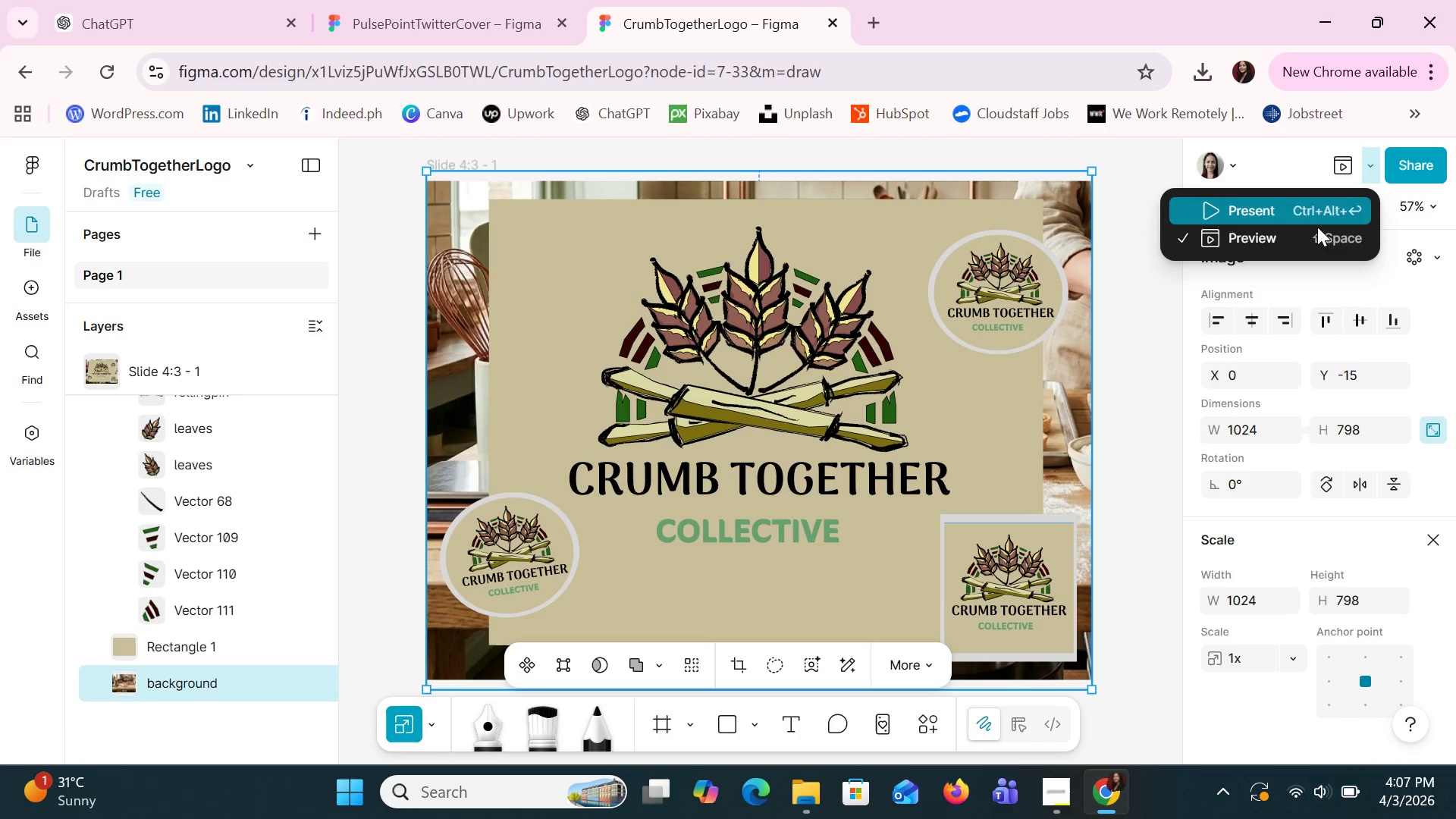 
left_click([1316, 235])
 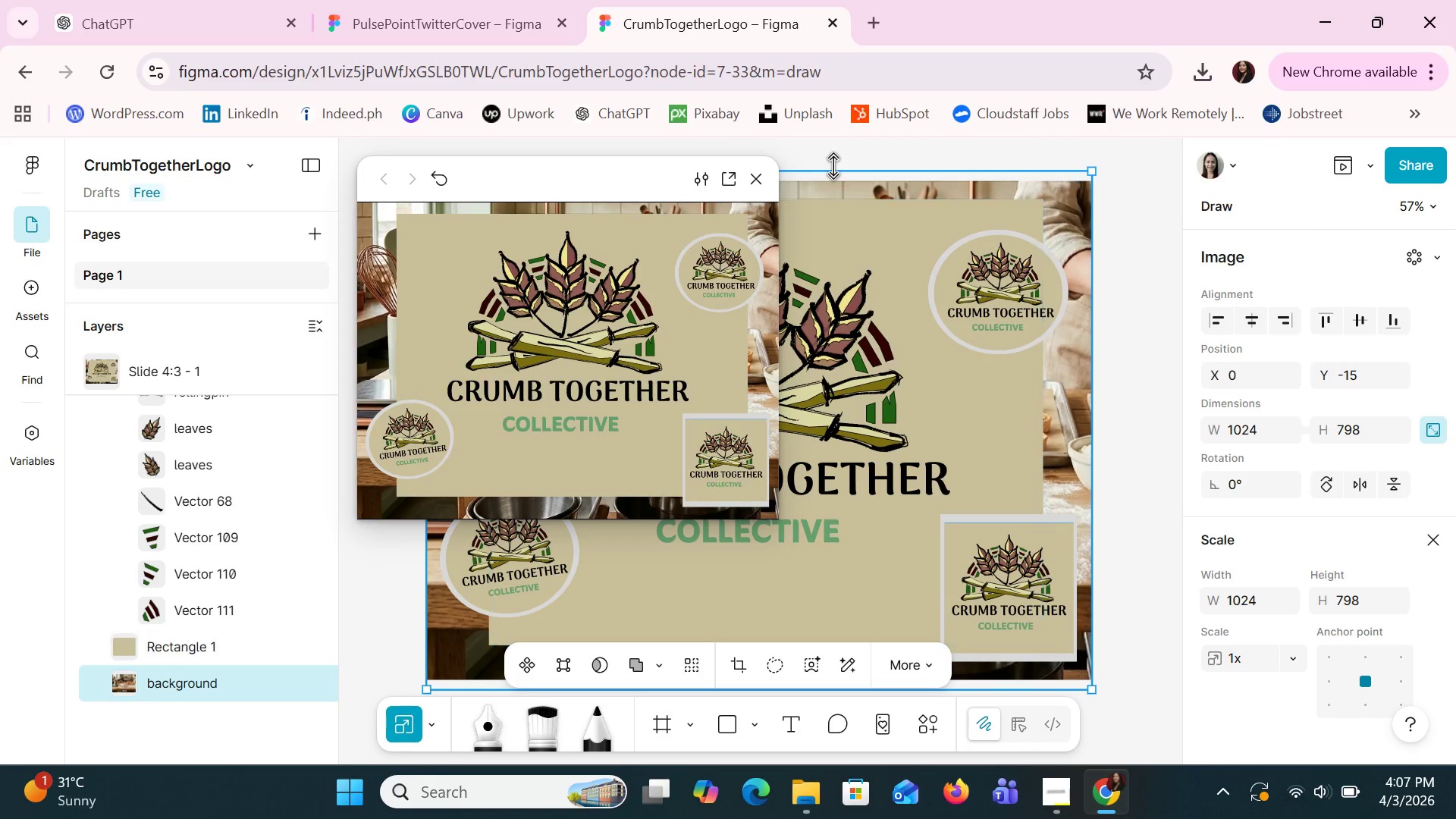 
left_click([753, 187])
 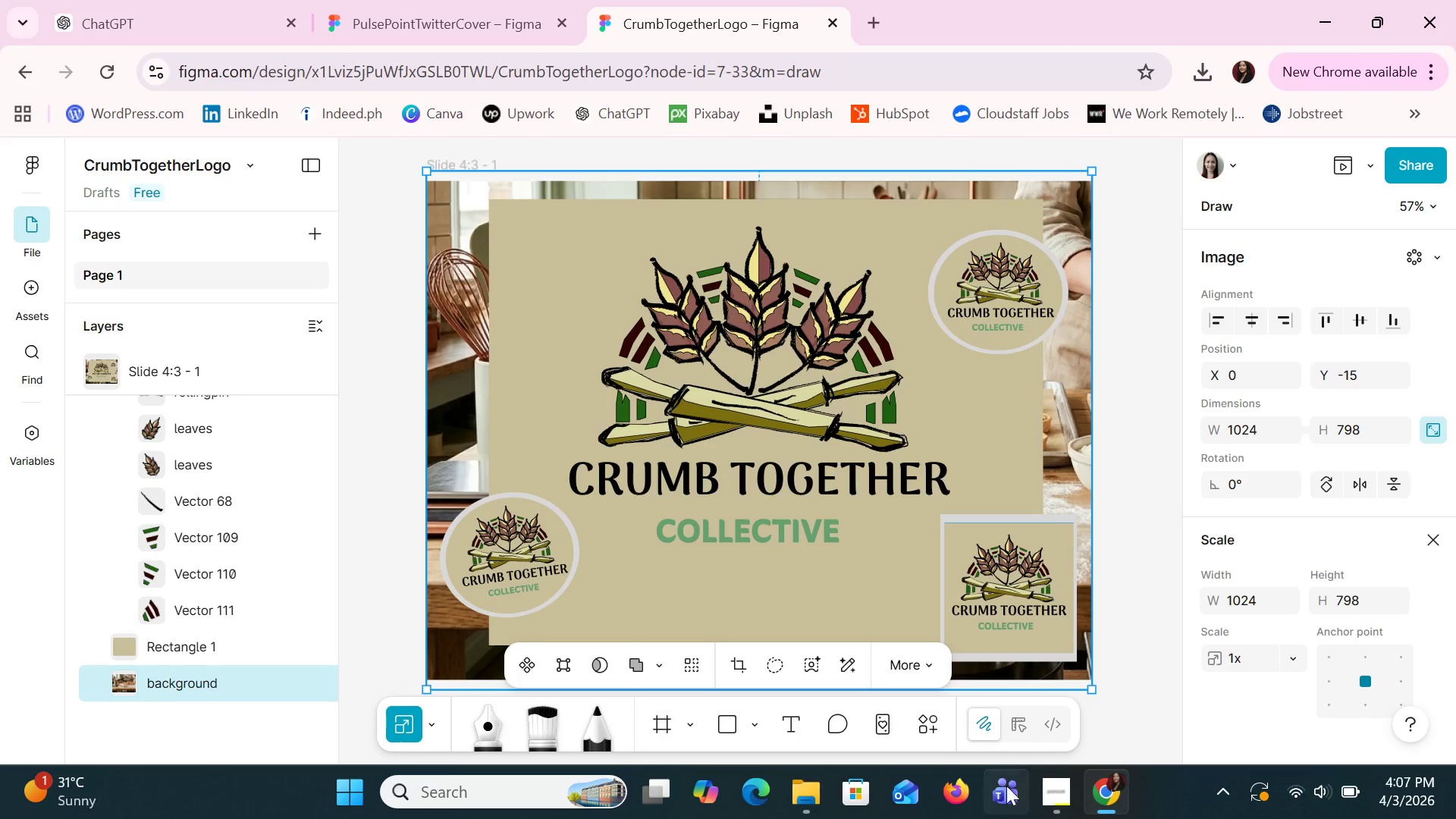 
left_click([1046, 784])